 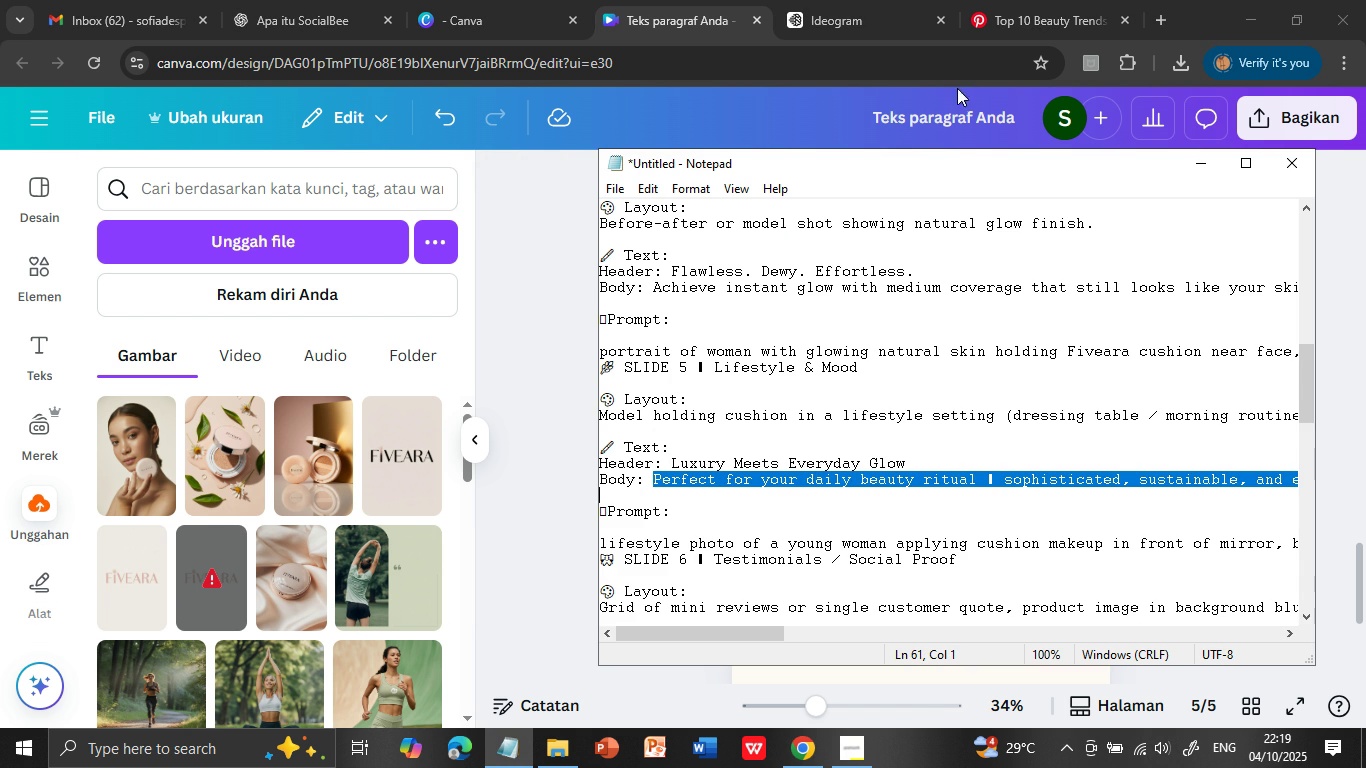 
left_click([650, 18])
 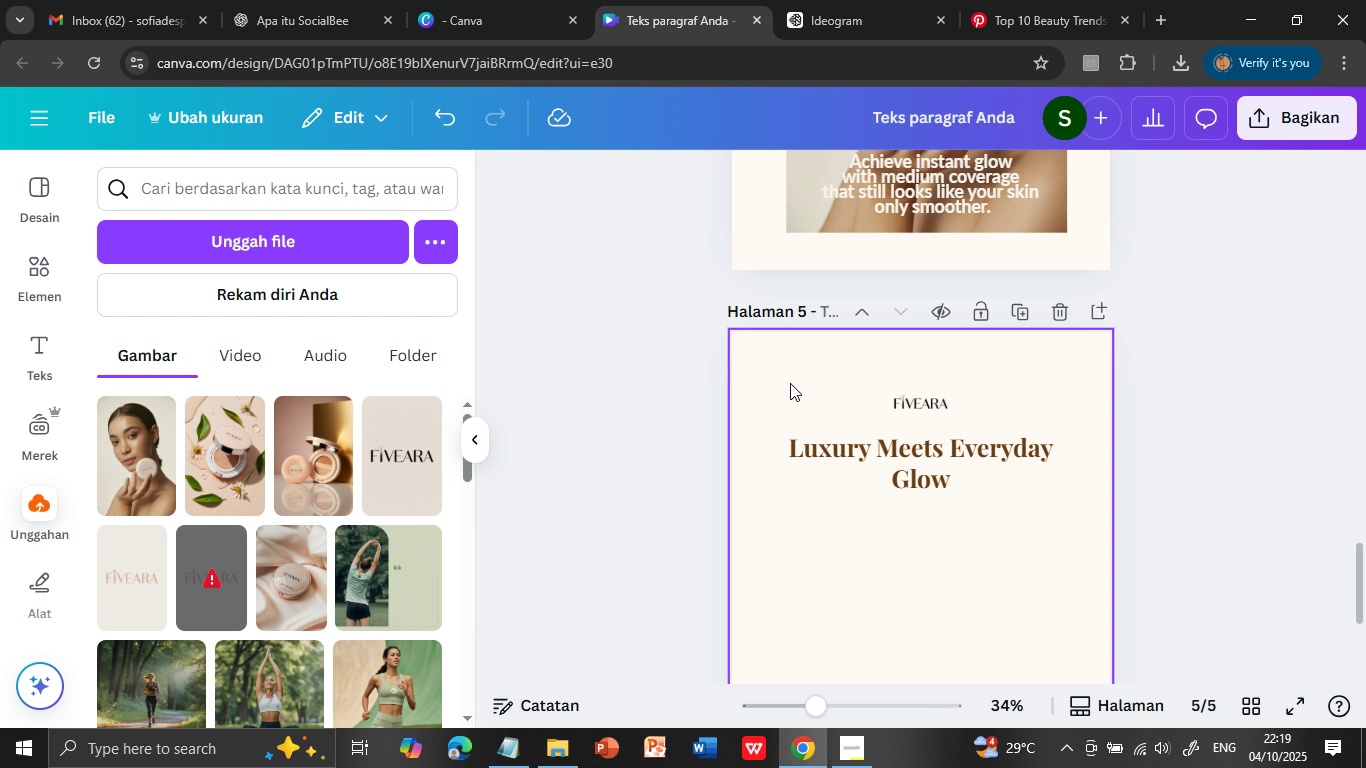 
wait(5.31)
 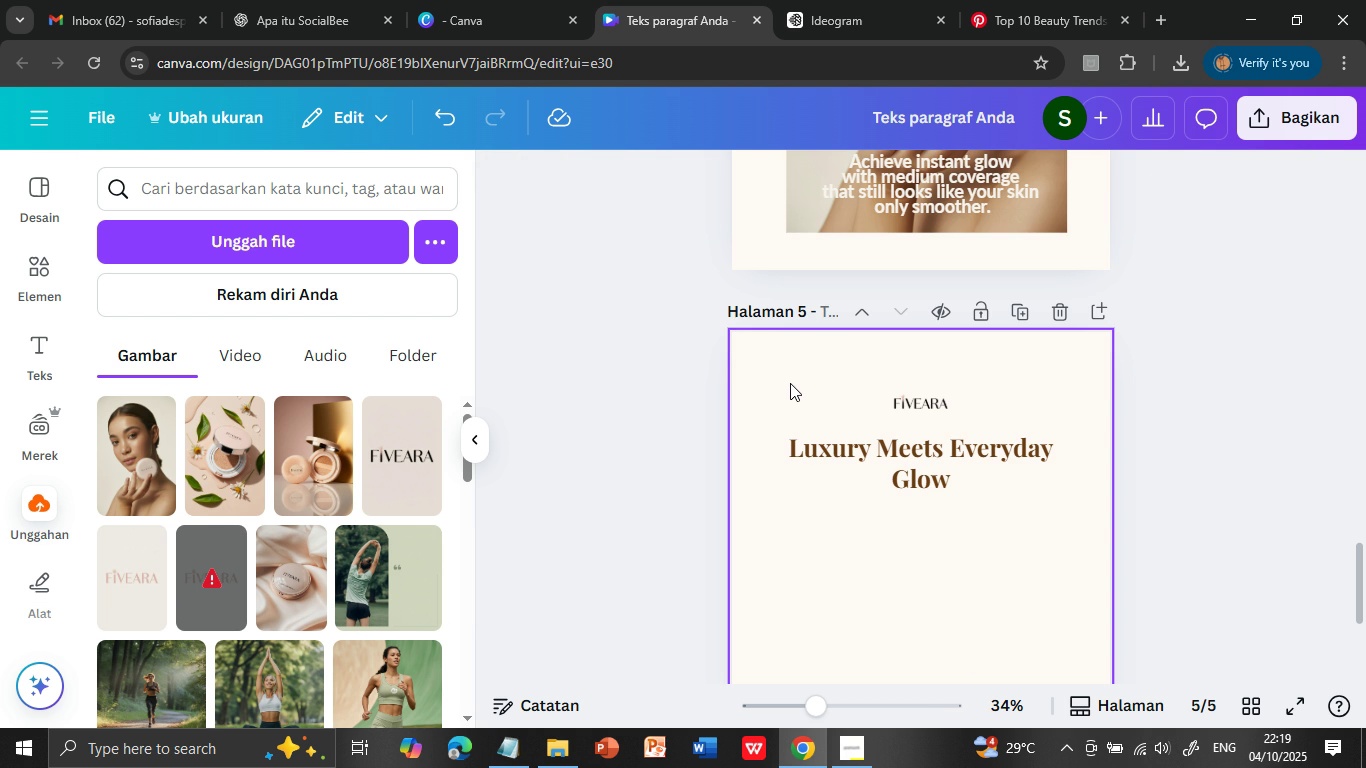 
scroll: coordinate [903, 520], scroll_direction: down, amount: 4.0
 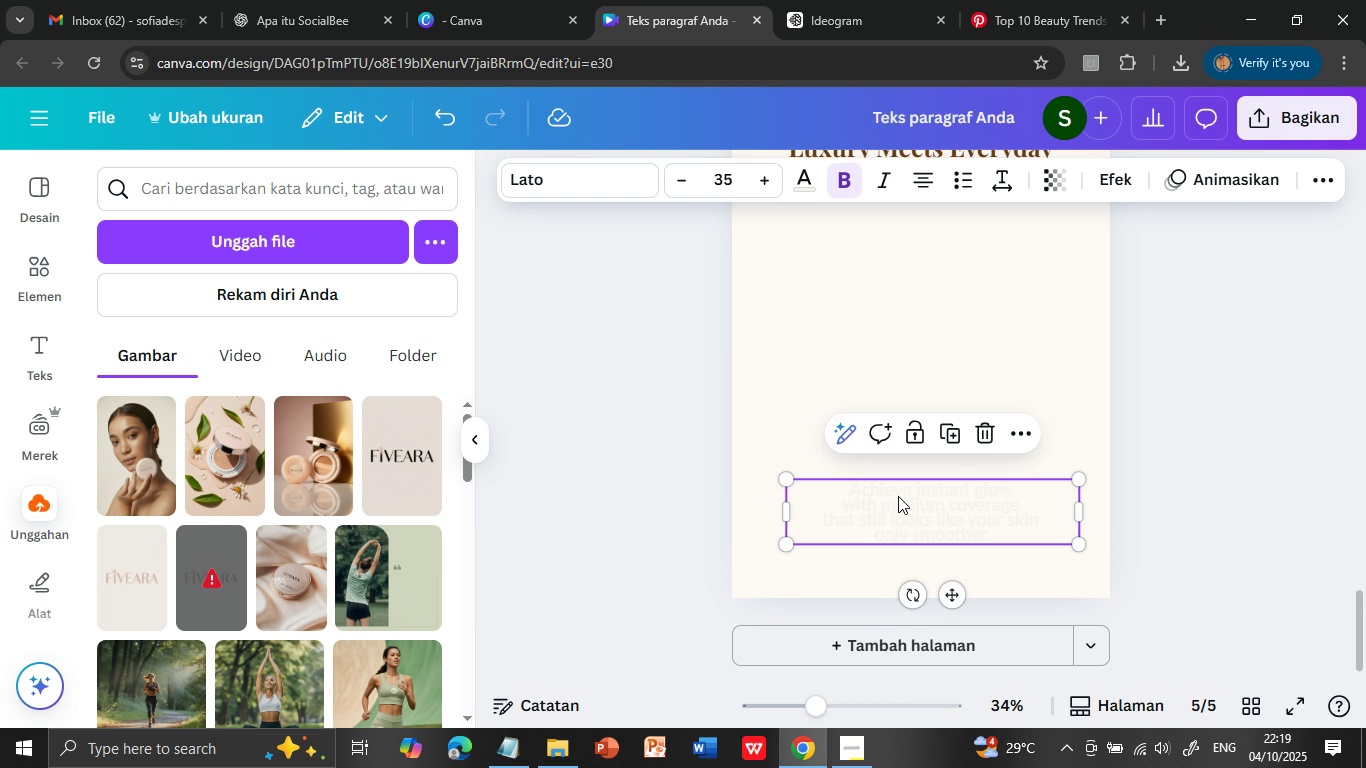 
left_click([898, 496])
 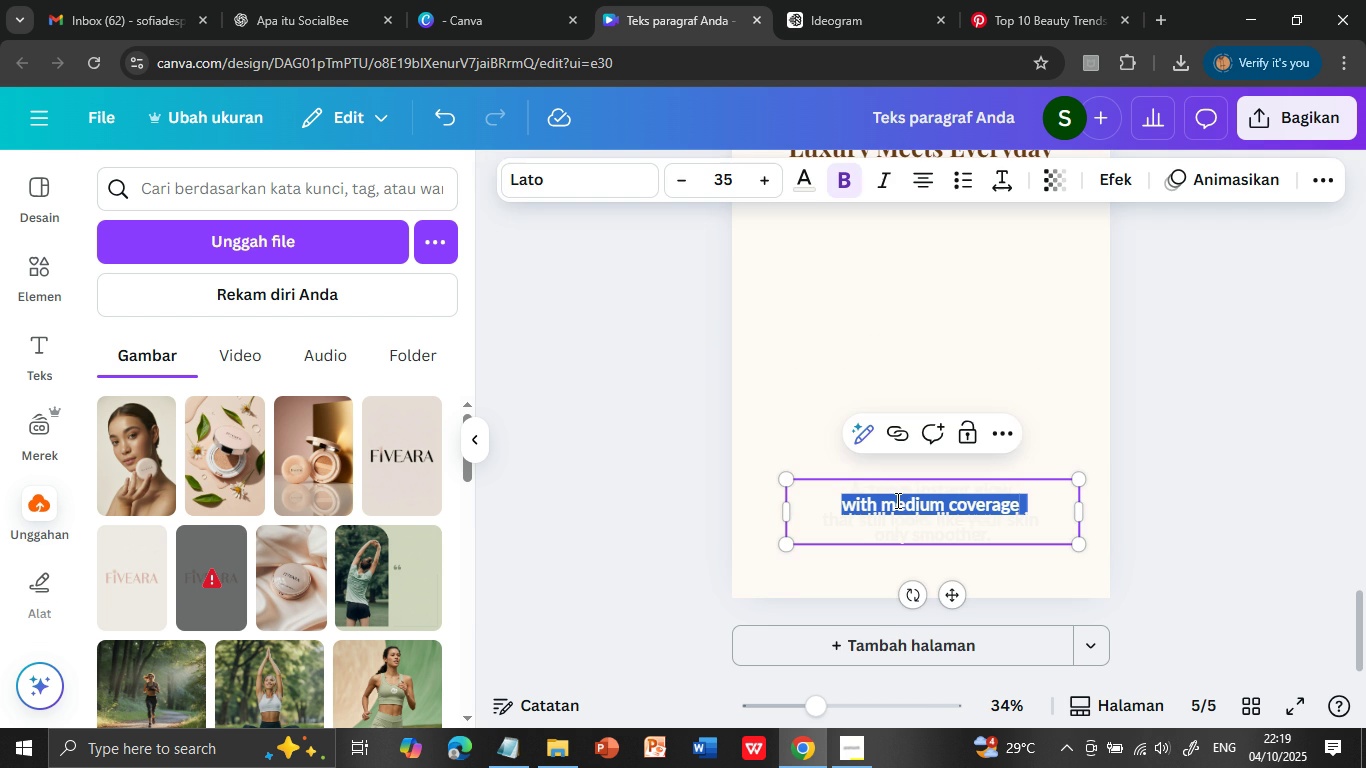 
double_click([896, 500])
 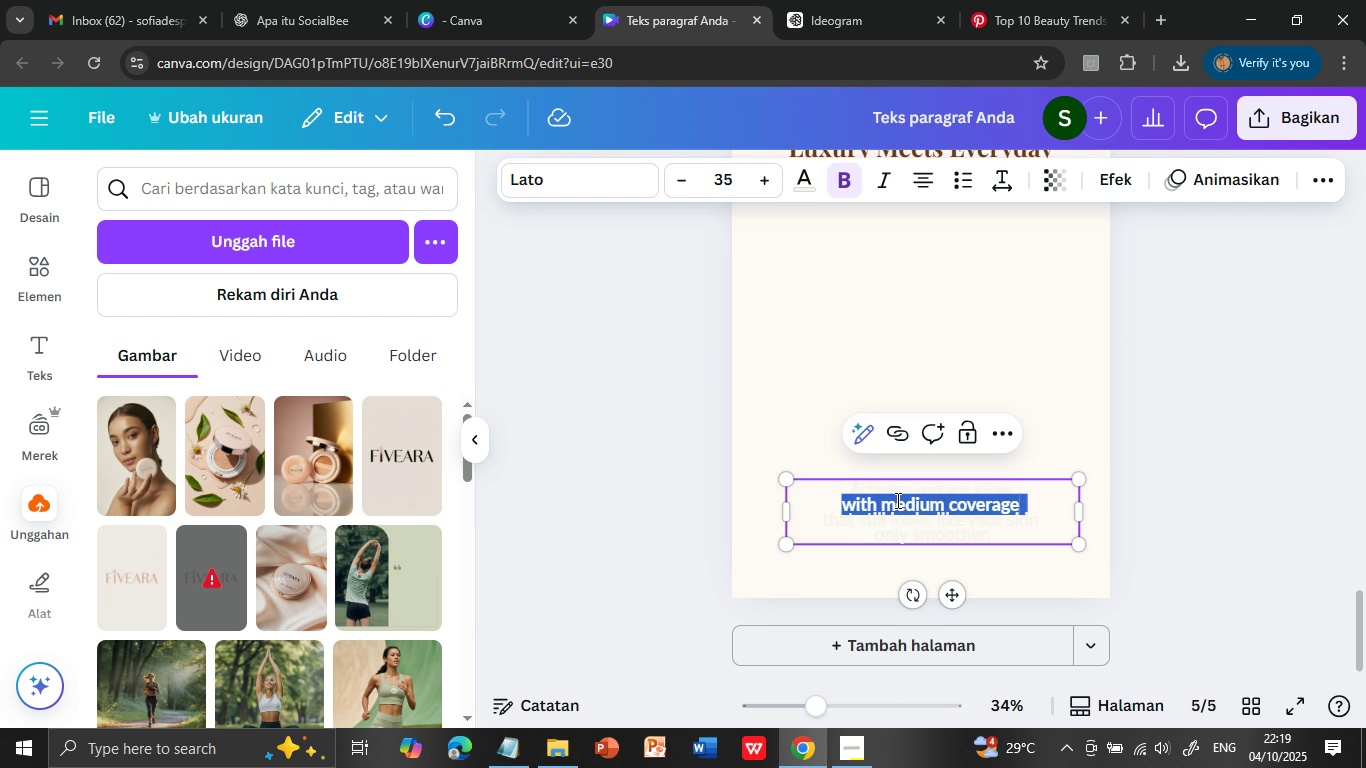 
triple_click([896, 500])
 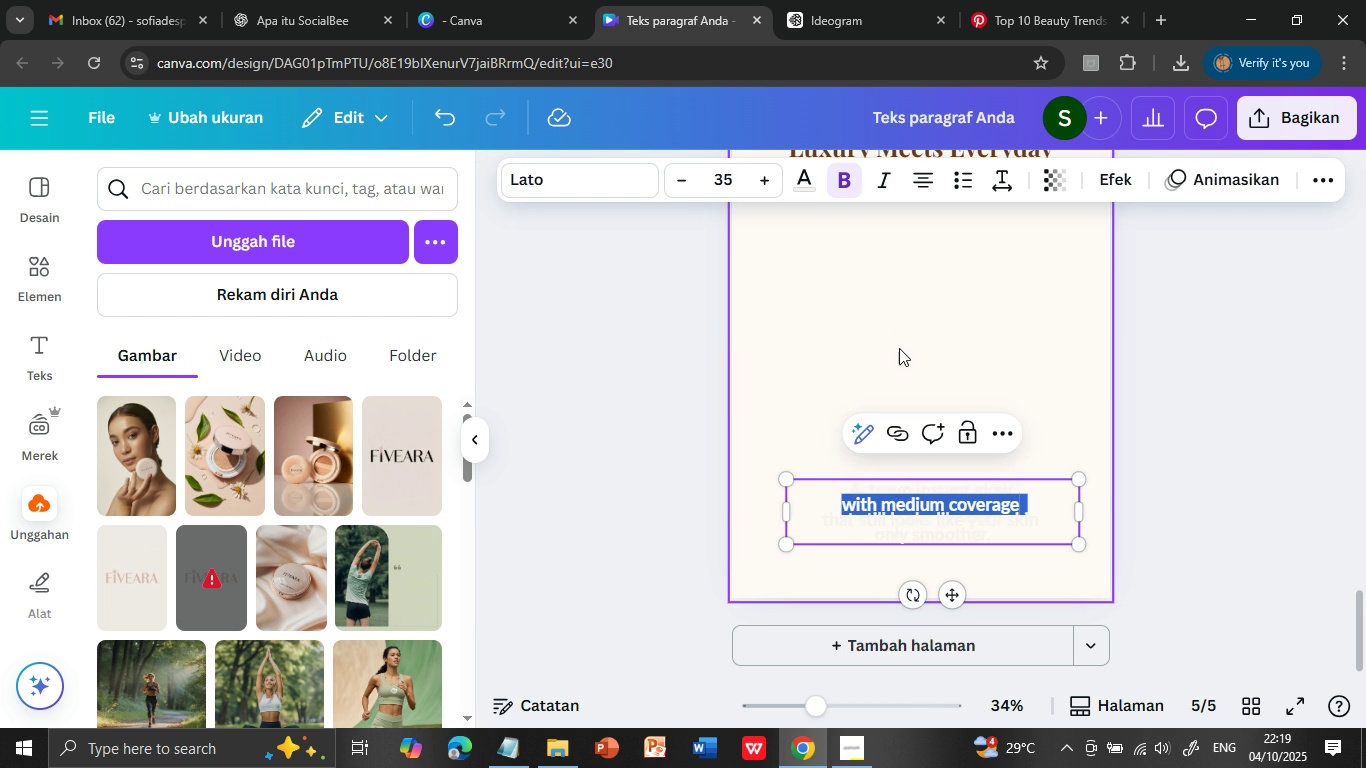 
left_click([903, 327])